 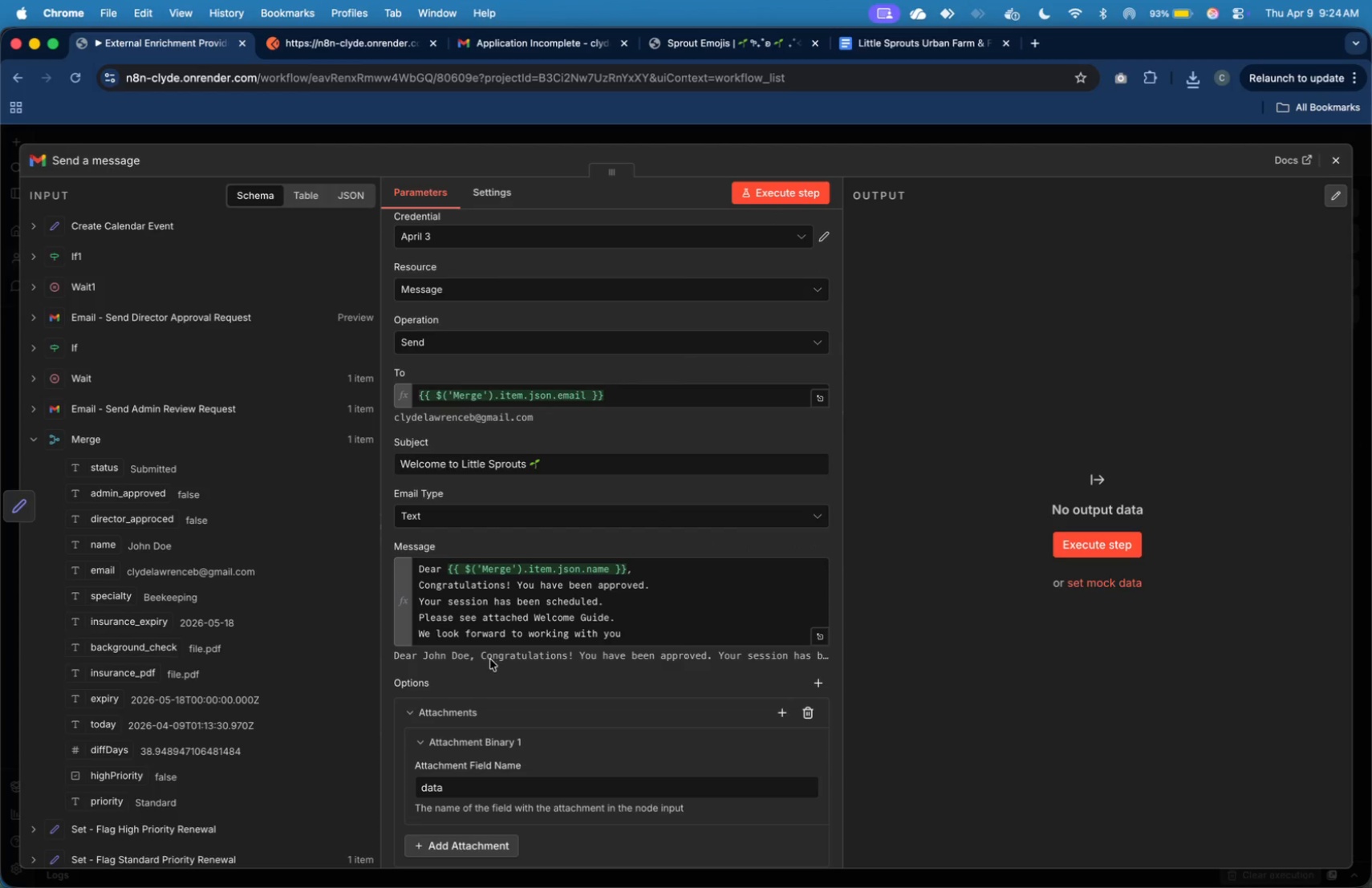 
left_click([546, 788])
 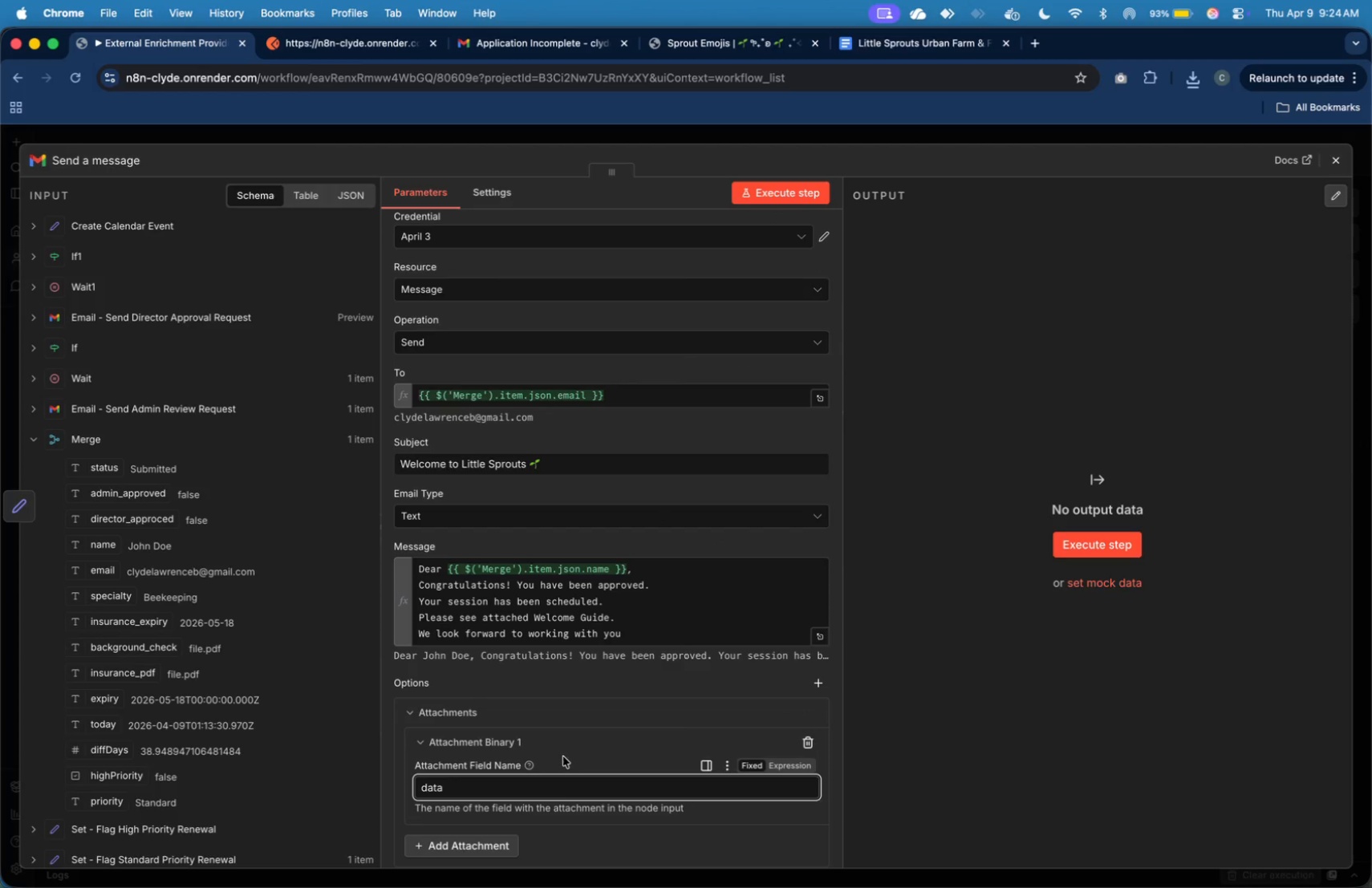 
scroll: coordinate [567, 745], scroll_direction: down, amount: 13.0
 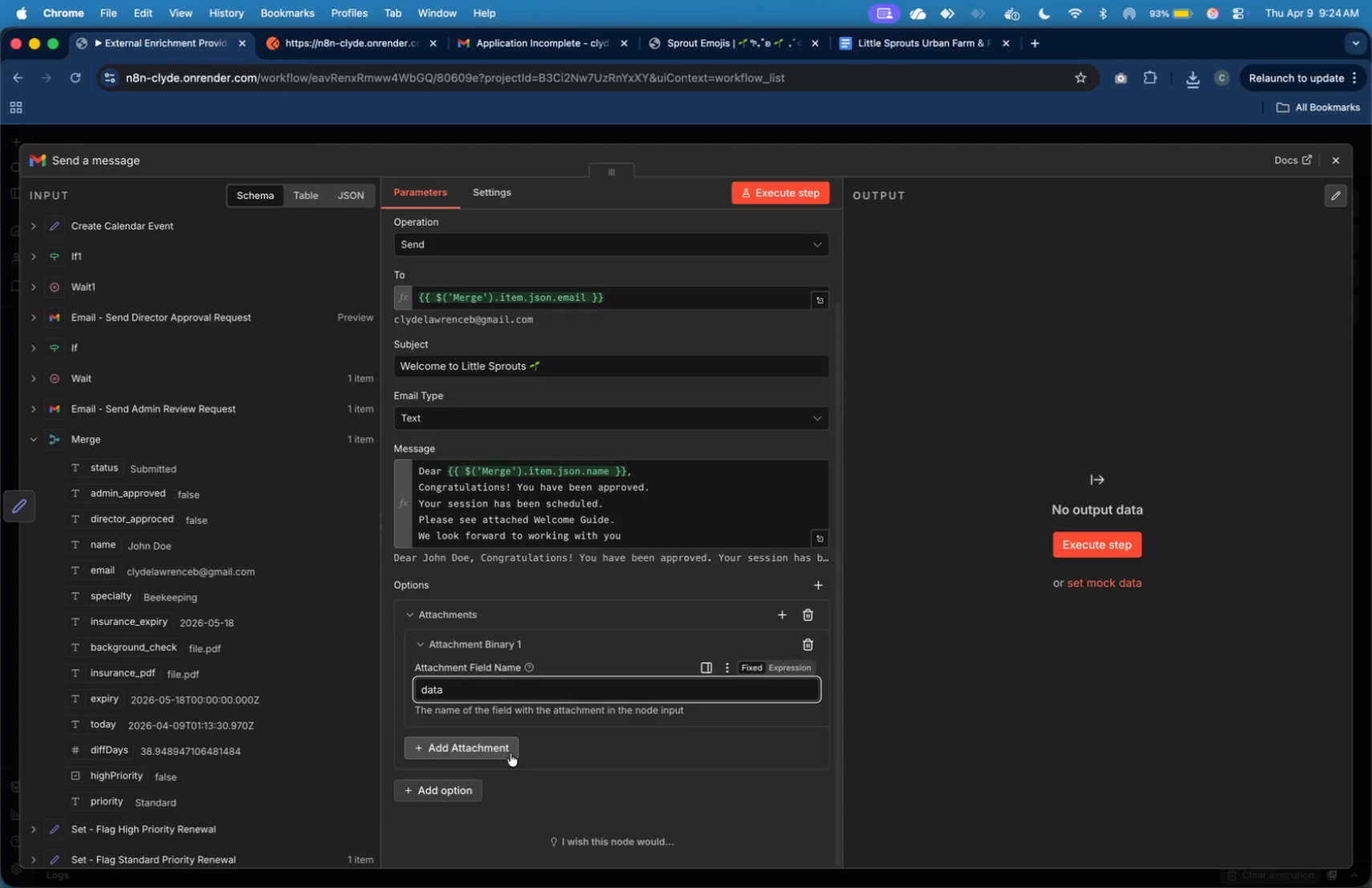 
left_click([509, 754])
 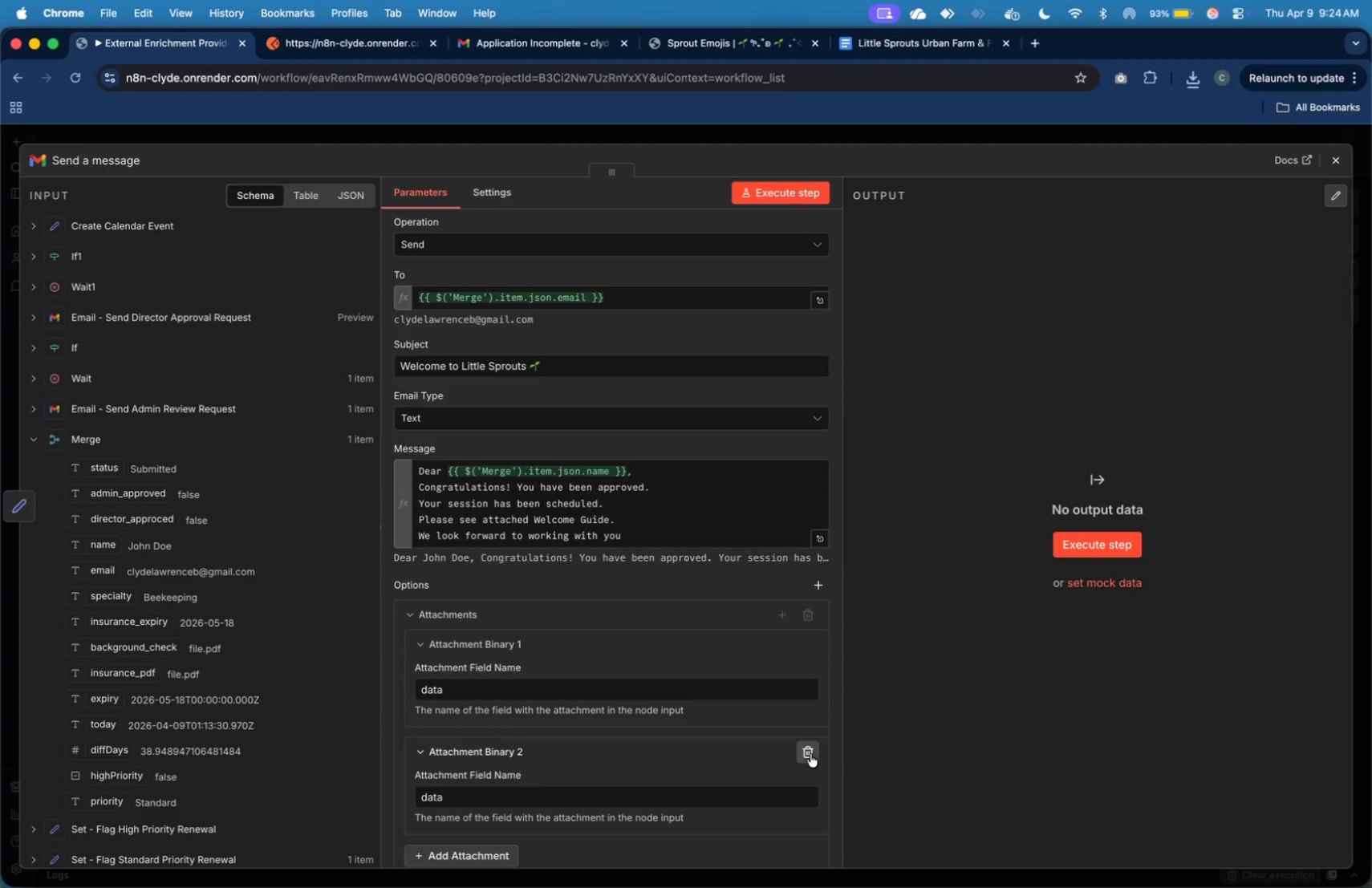 
mouse_move([649, 691])
 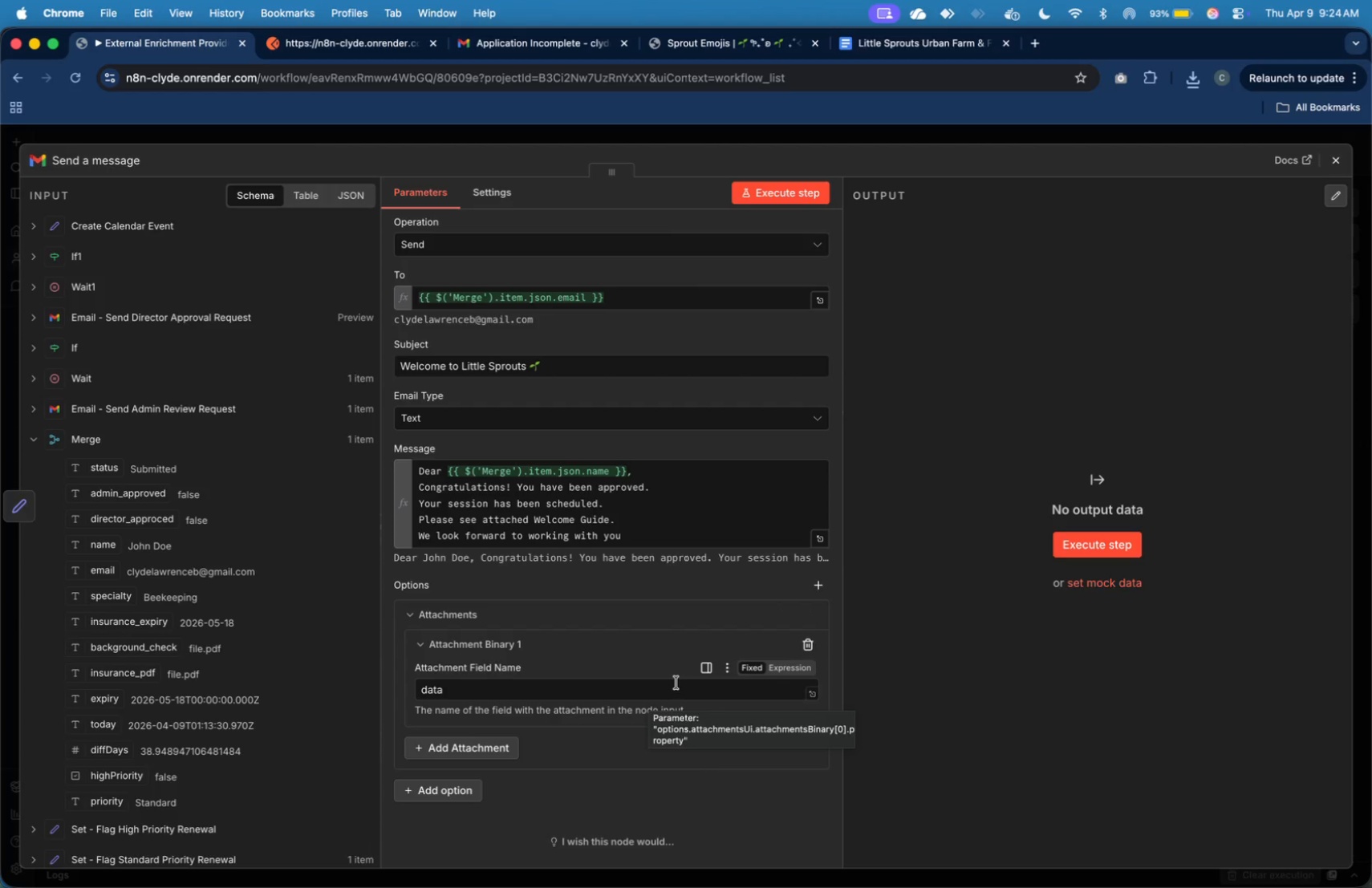 
wait(8.1)
 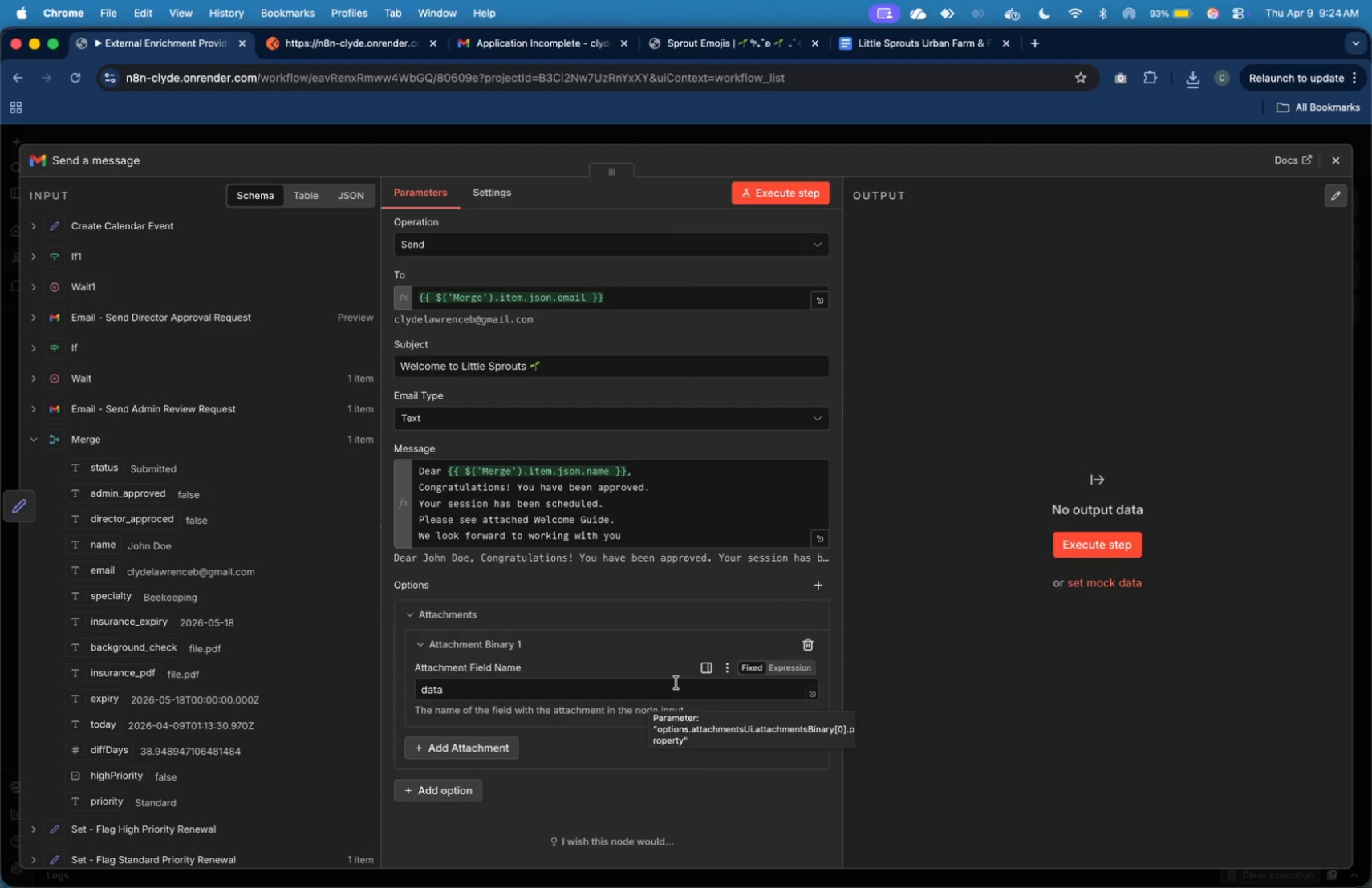 
key(Meta+Tab)